 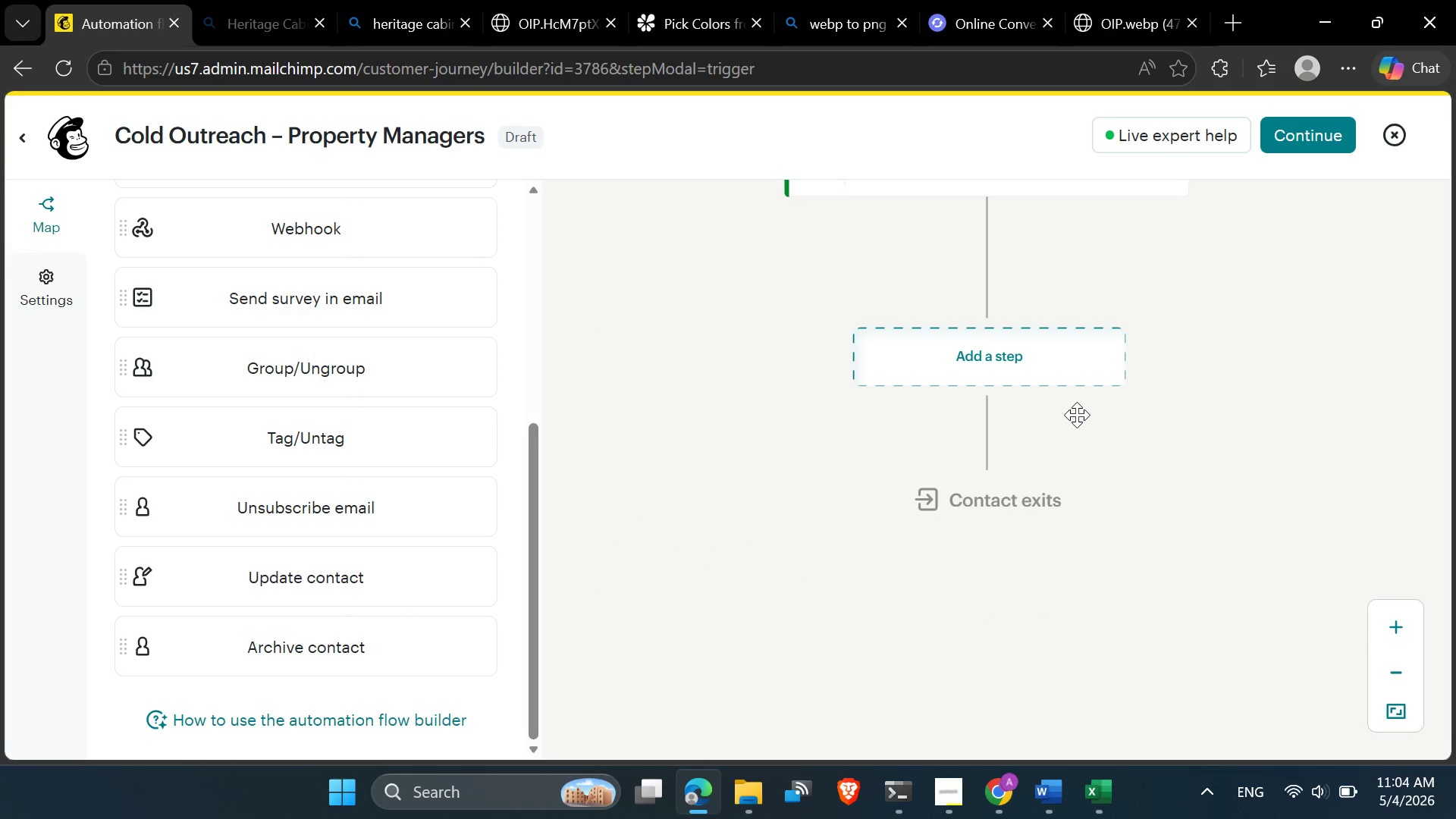 
scroll: coordinate [1072, 415], scroll_direction: up, amount: 1.0
 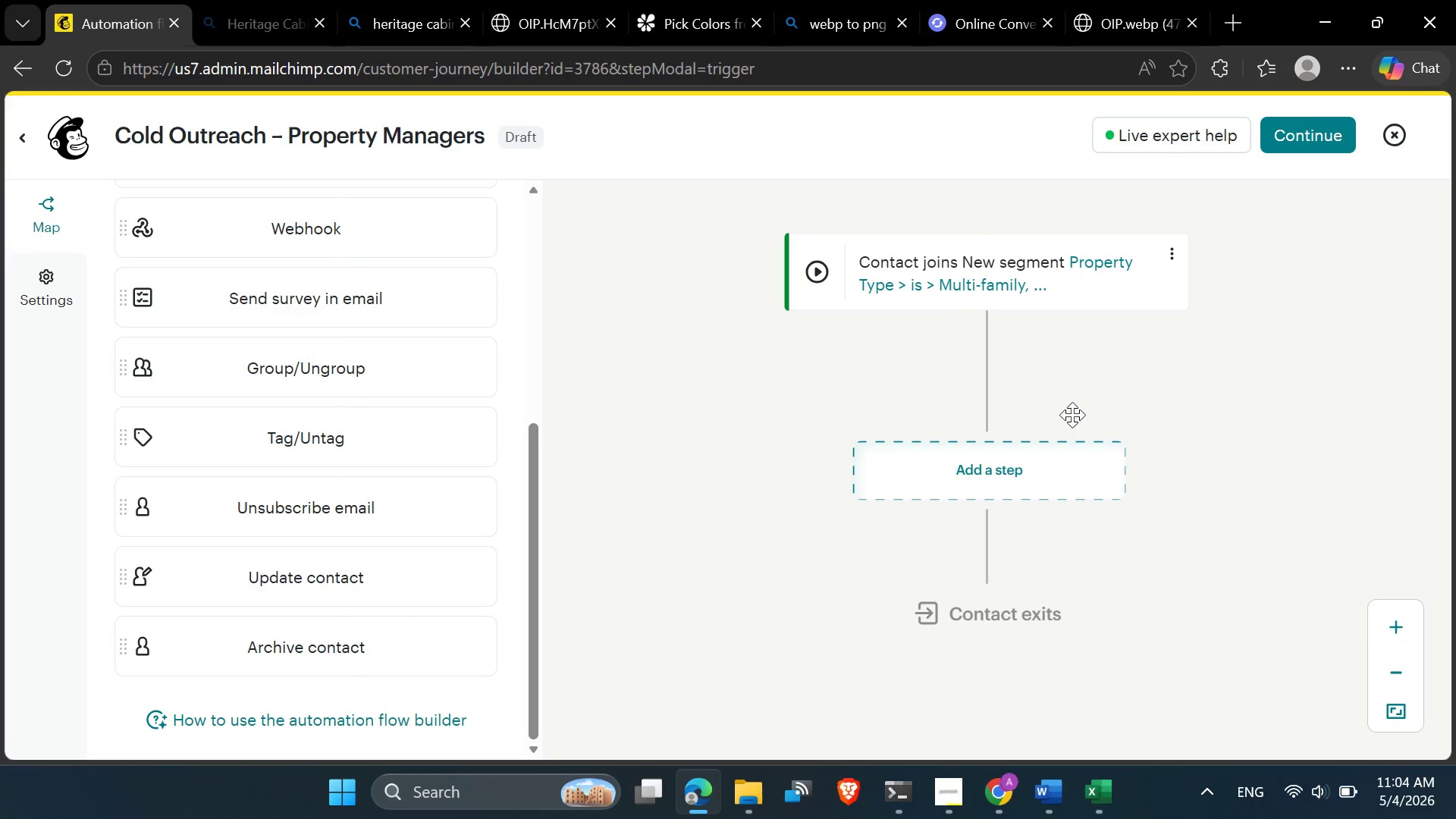 
wait(8.42)
 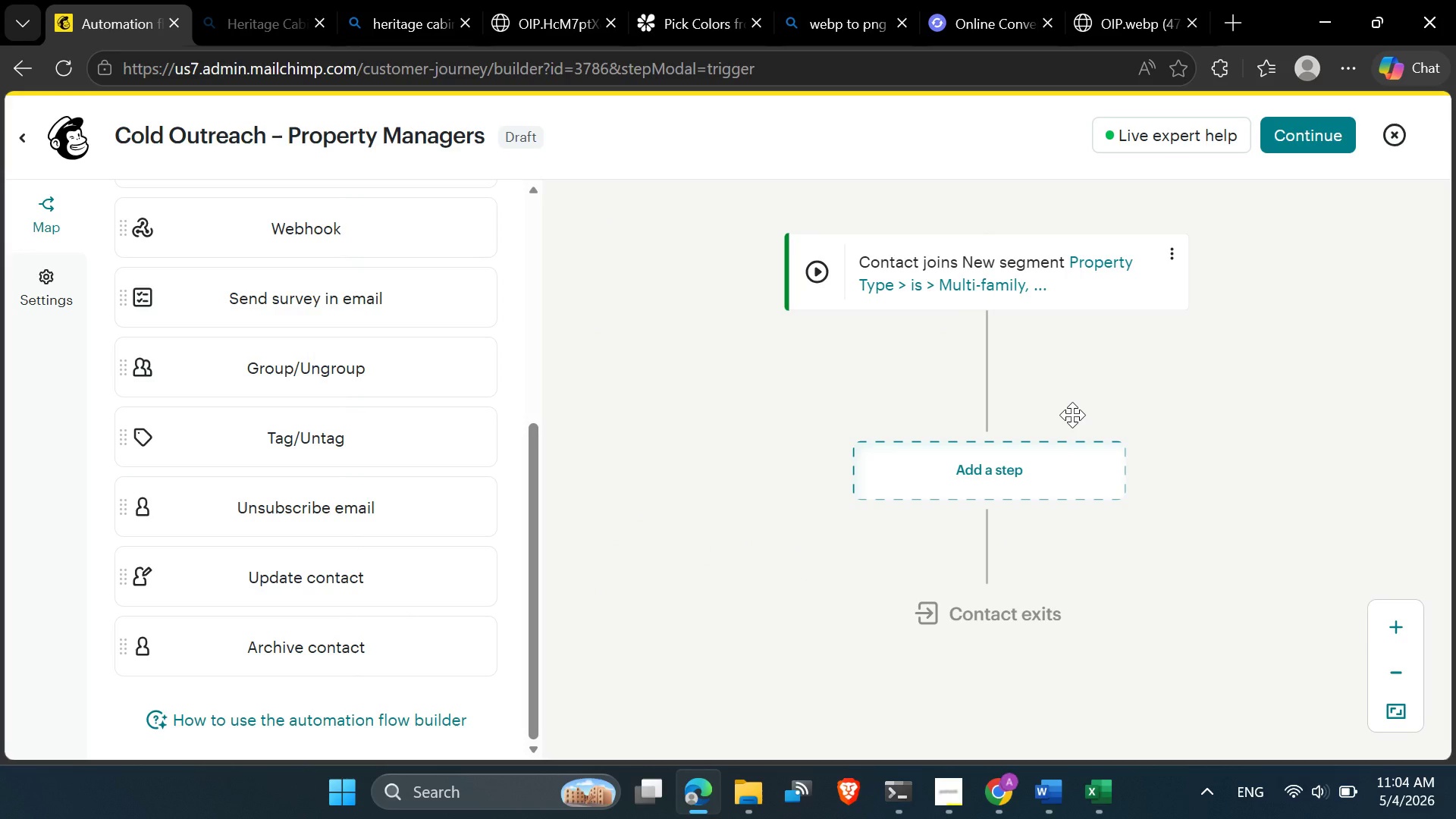 
left_click([968, 457])
 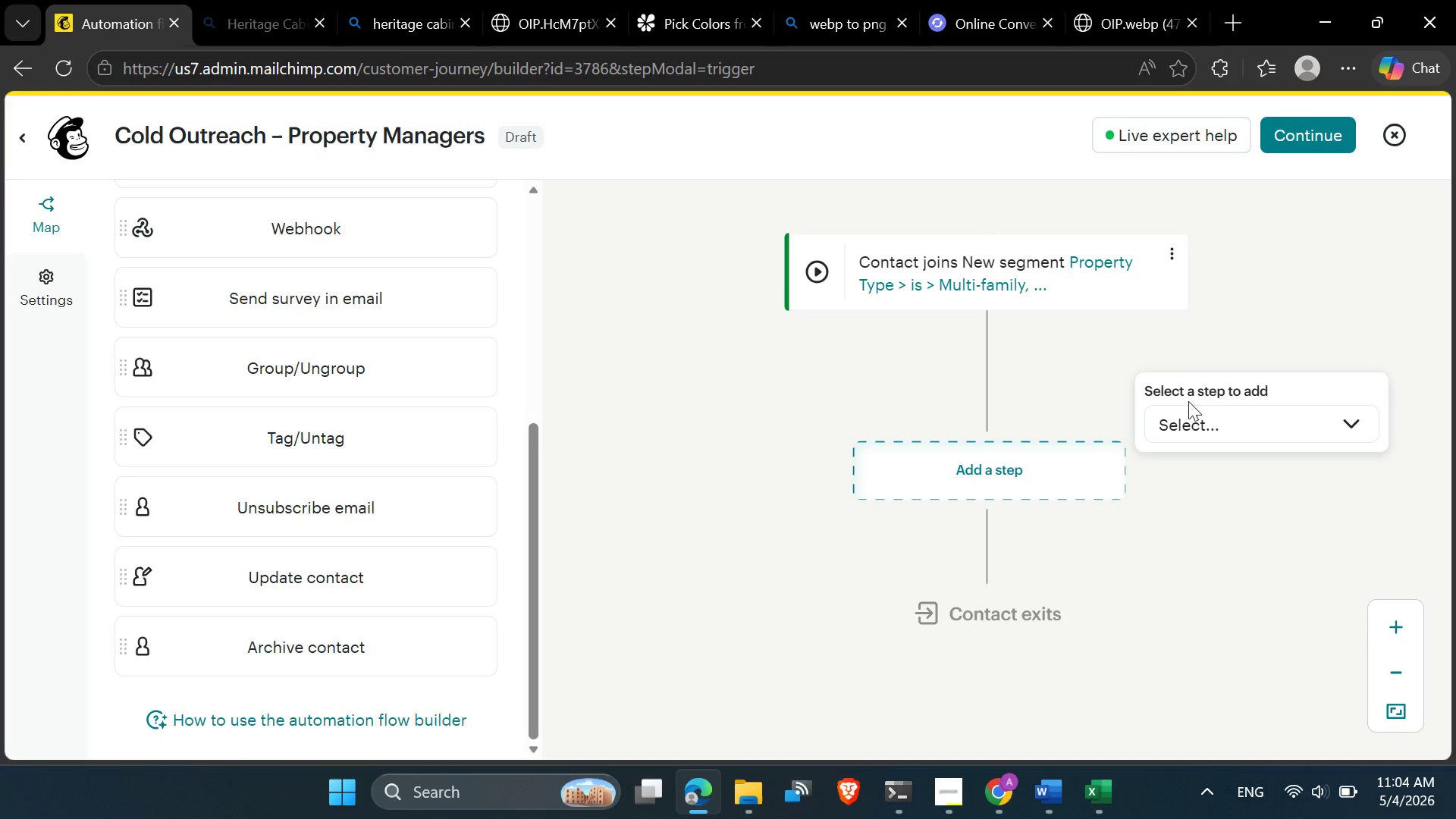 
left_click([1247, 419])
 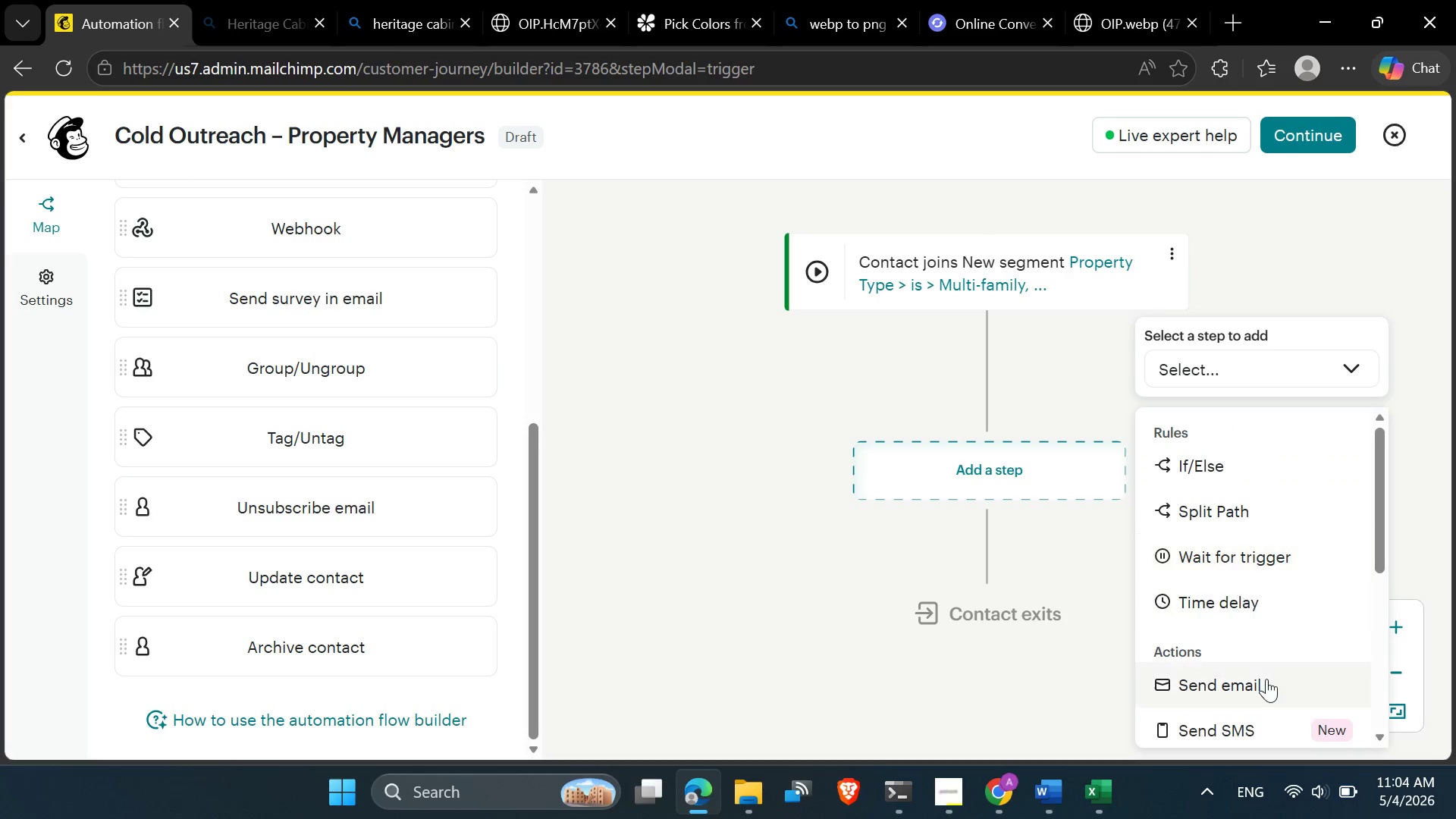 
left_click([1244, 696])
 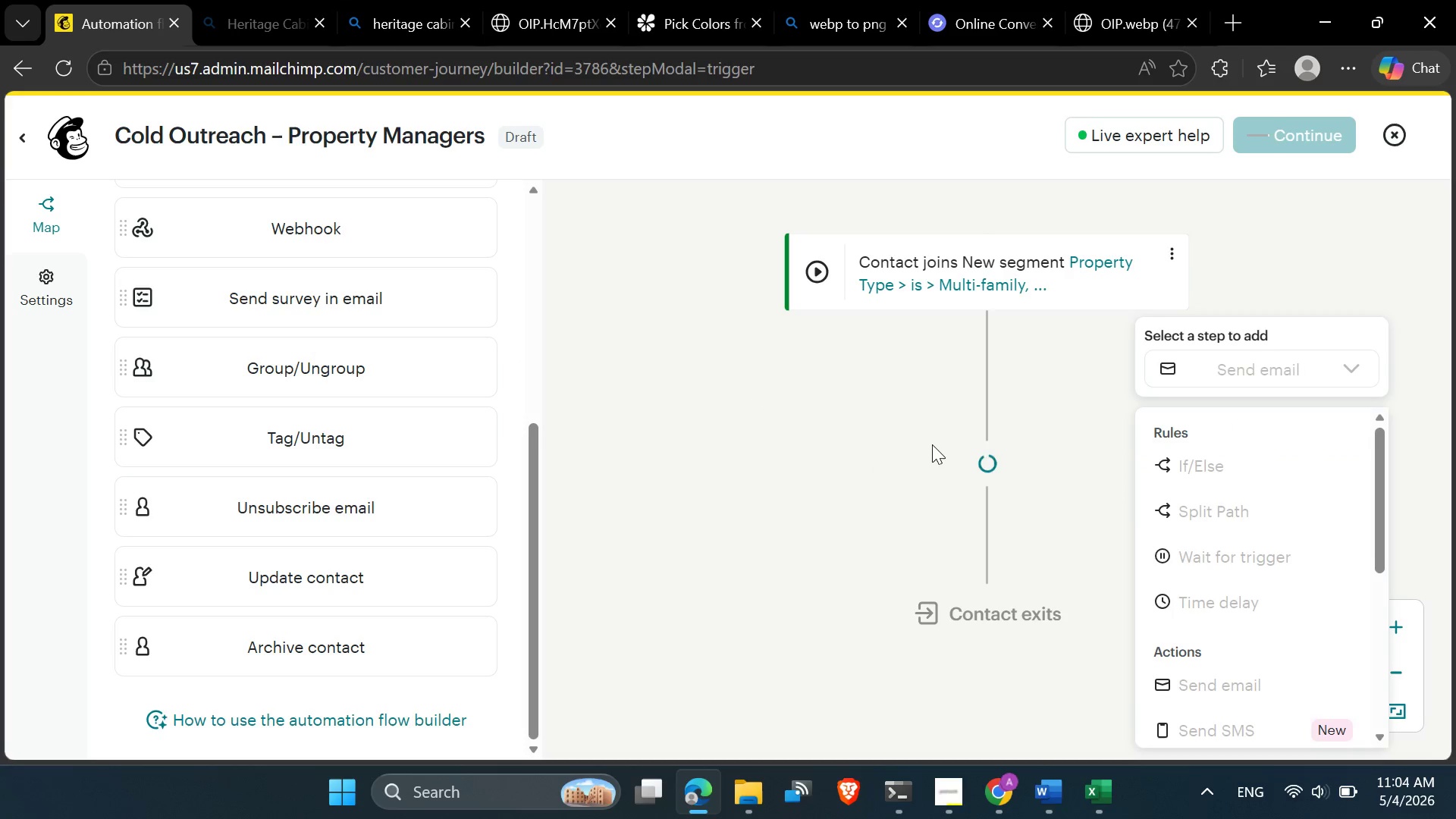 
mouse_move([912, 423])
 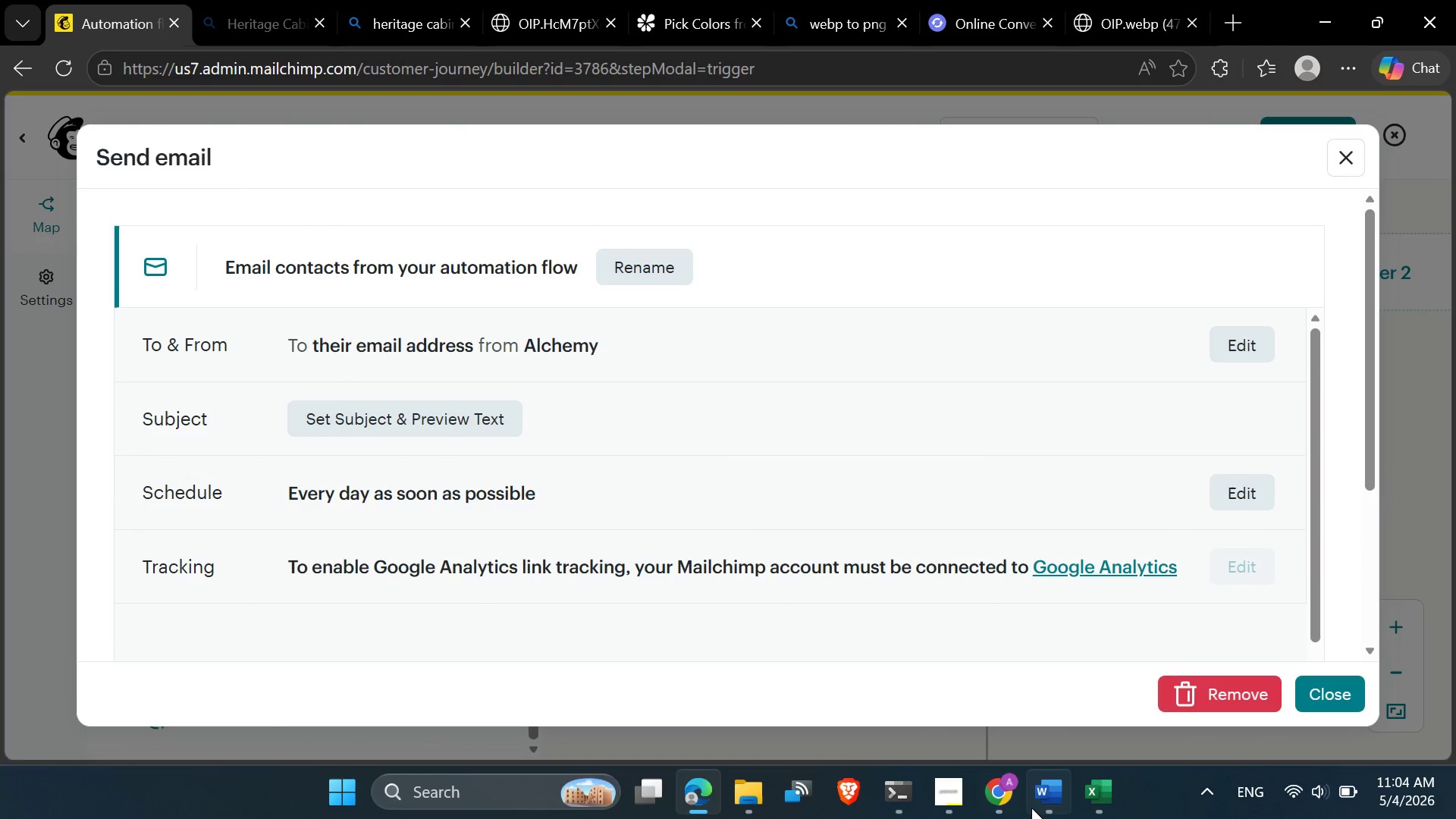 
left_click([1041, 805])
 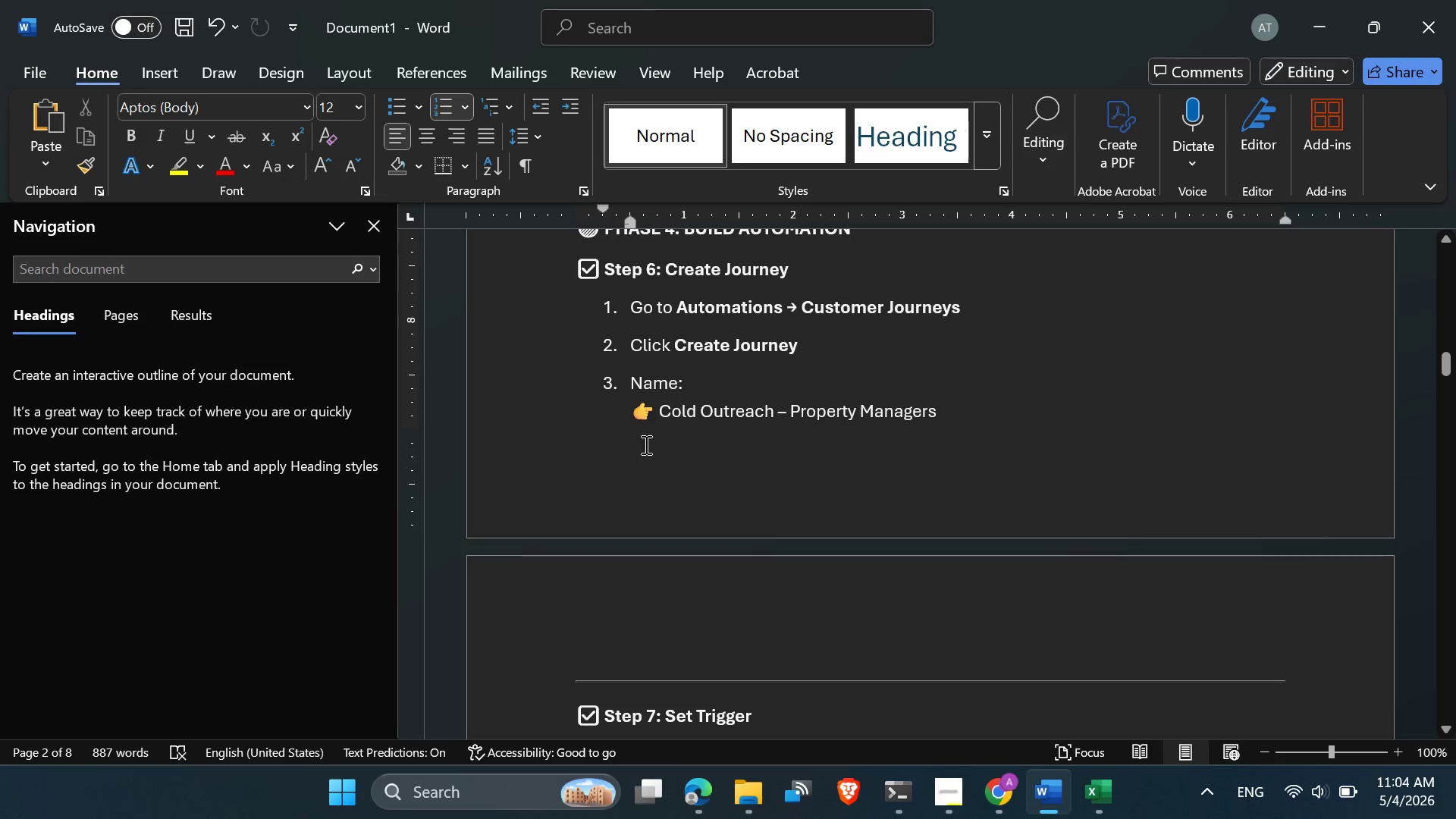 
scroll: coordinate [731, 446], scroll_direction: down, amount: 8.0
 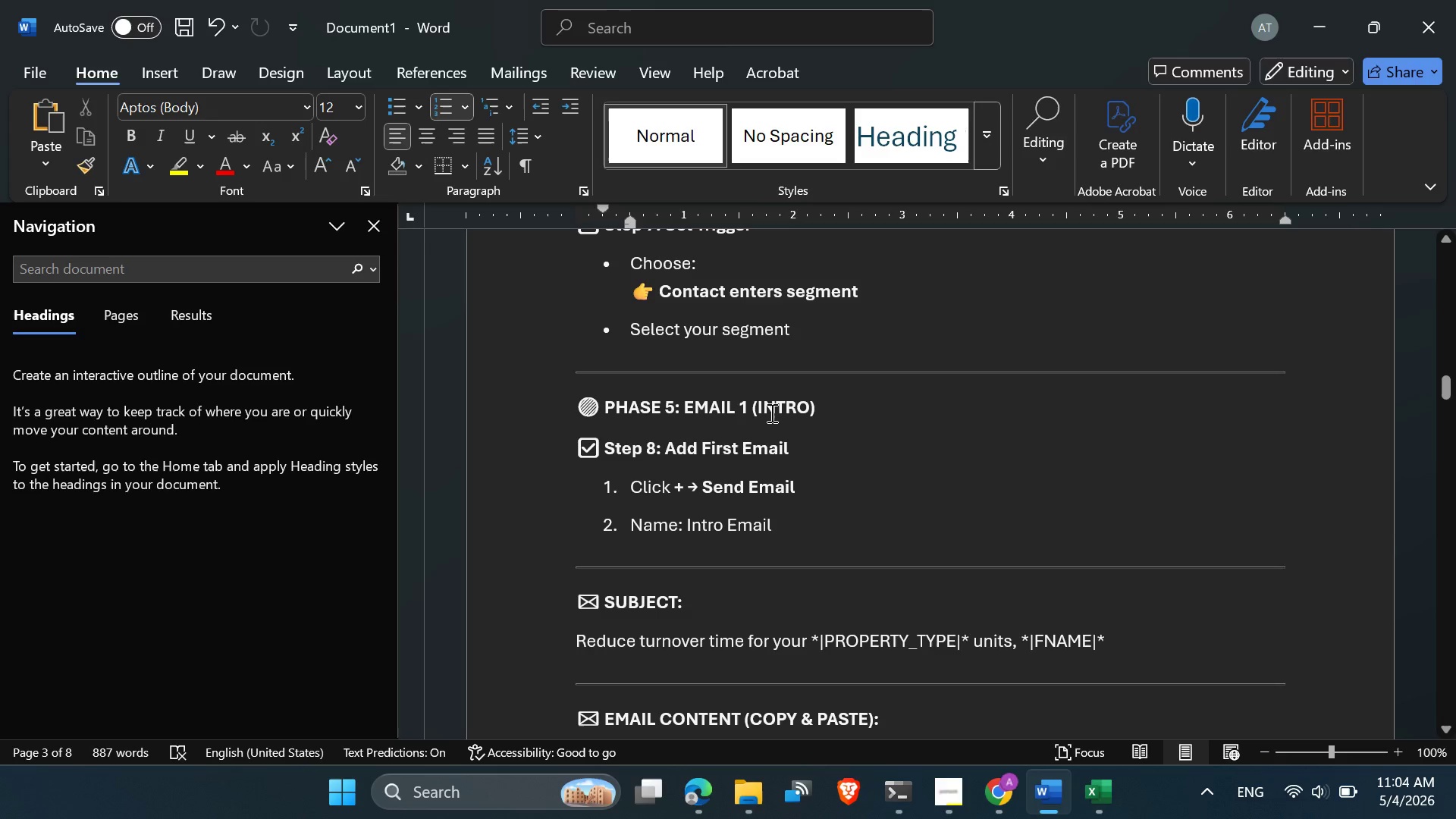 
double_click([772, 413])
 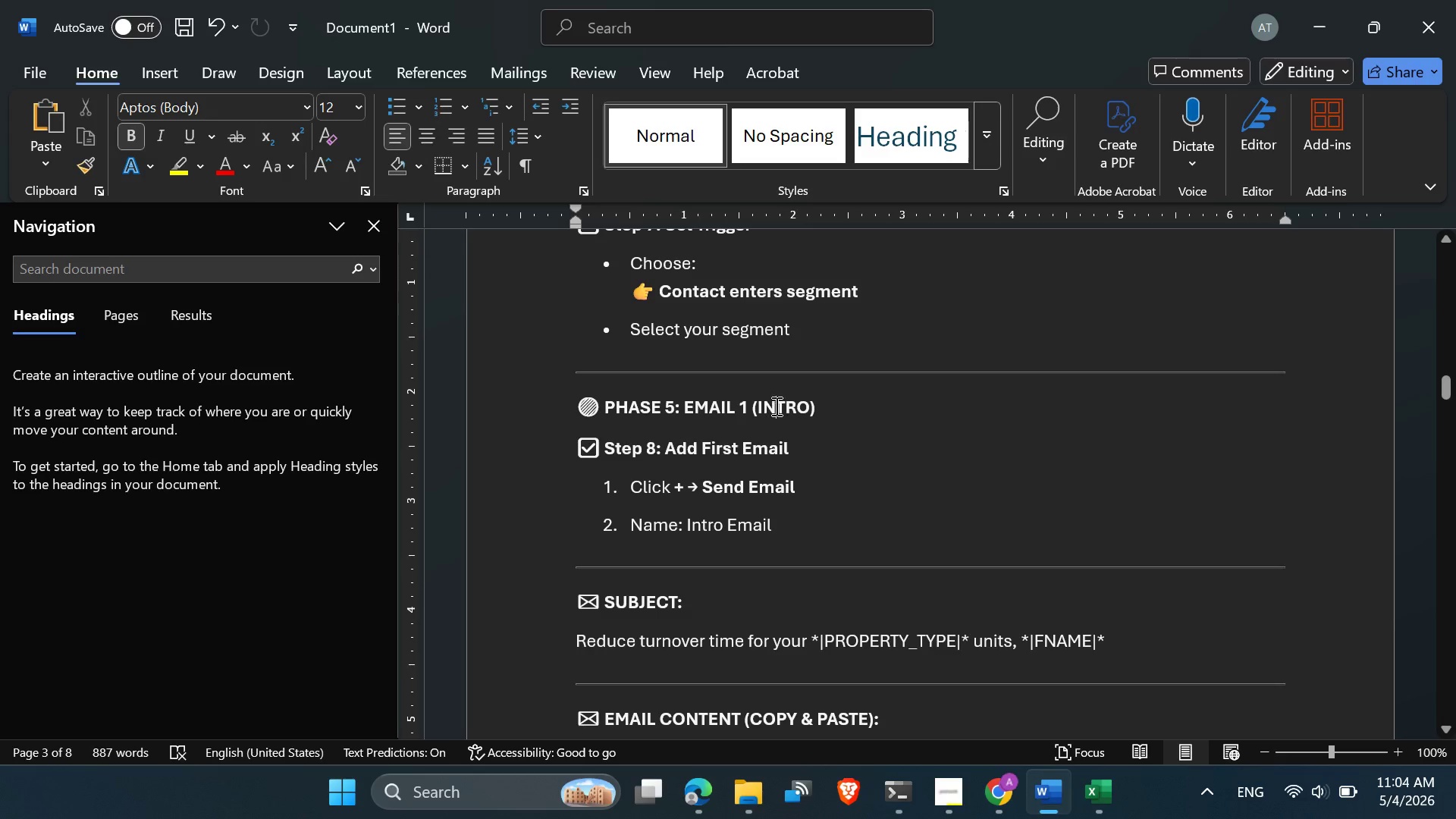 
double_click([775, 400])
 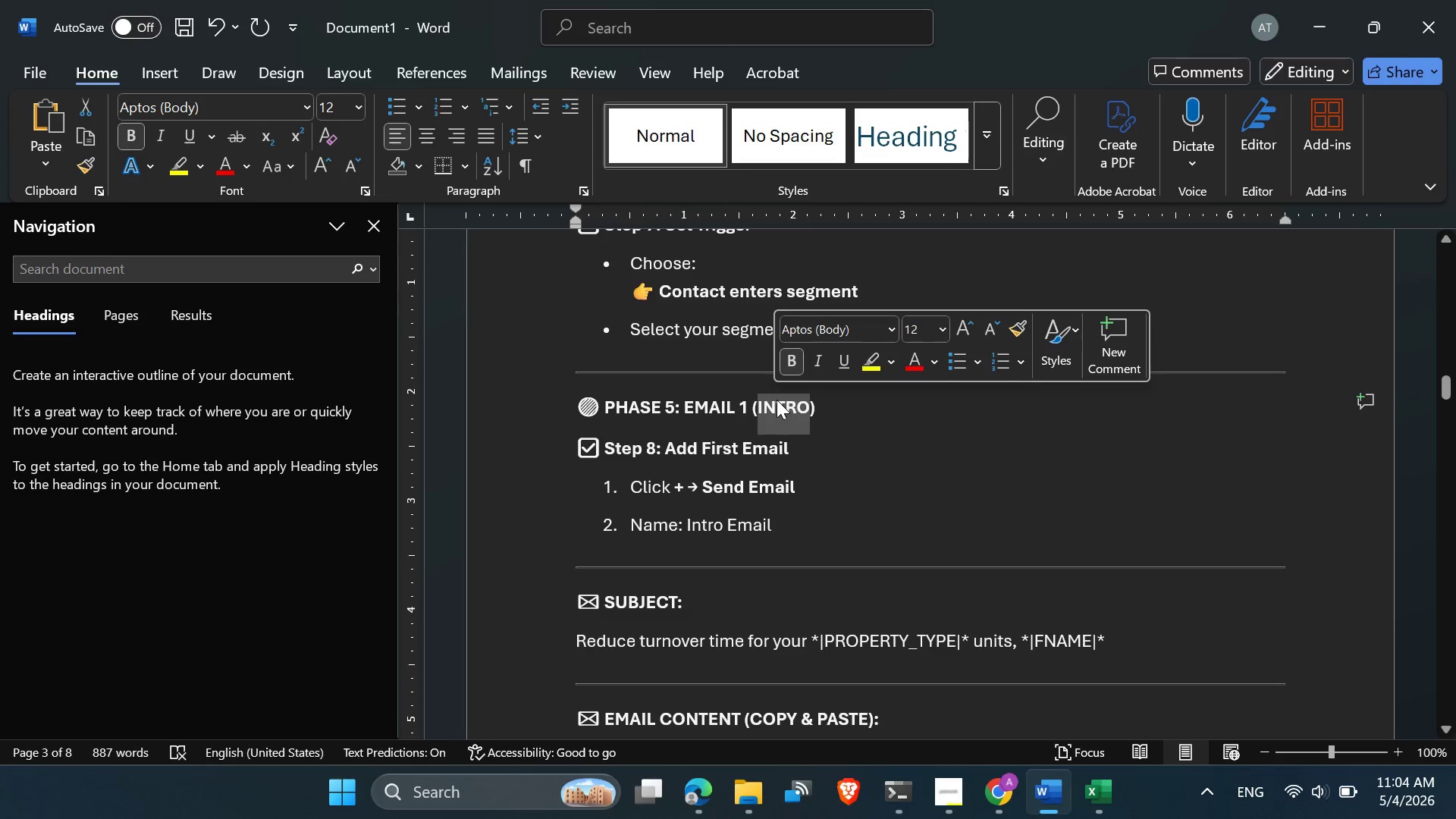 
key(Control+C)
 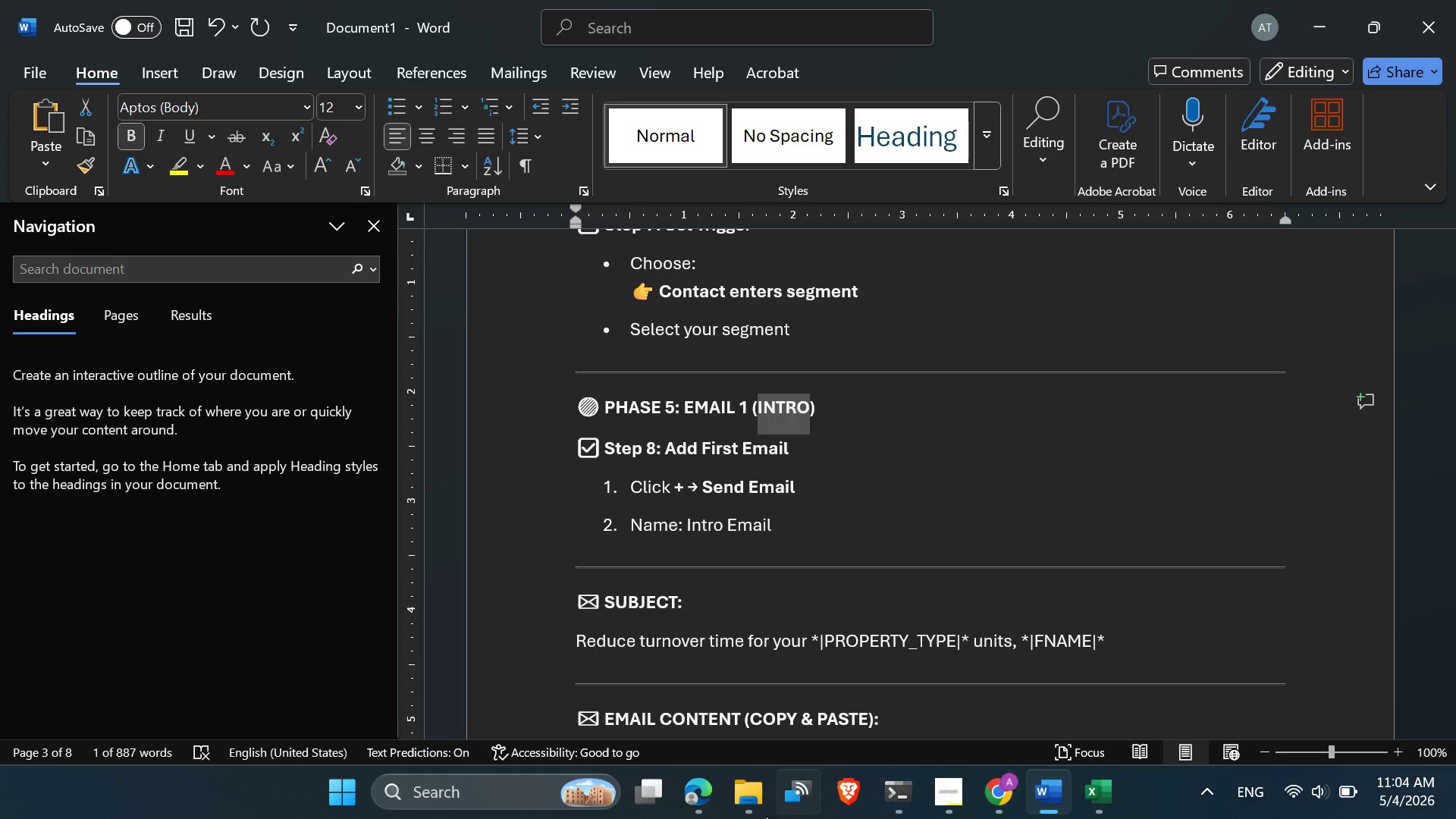 
left_click([709, 809])
 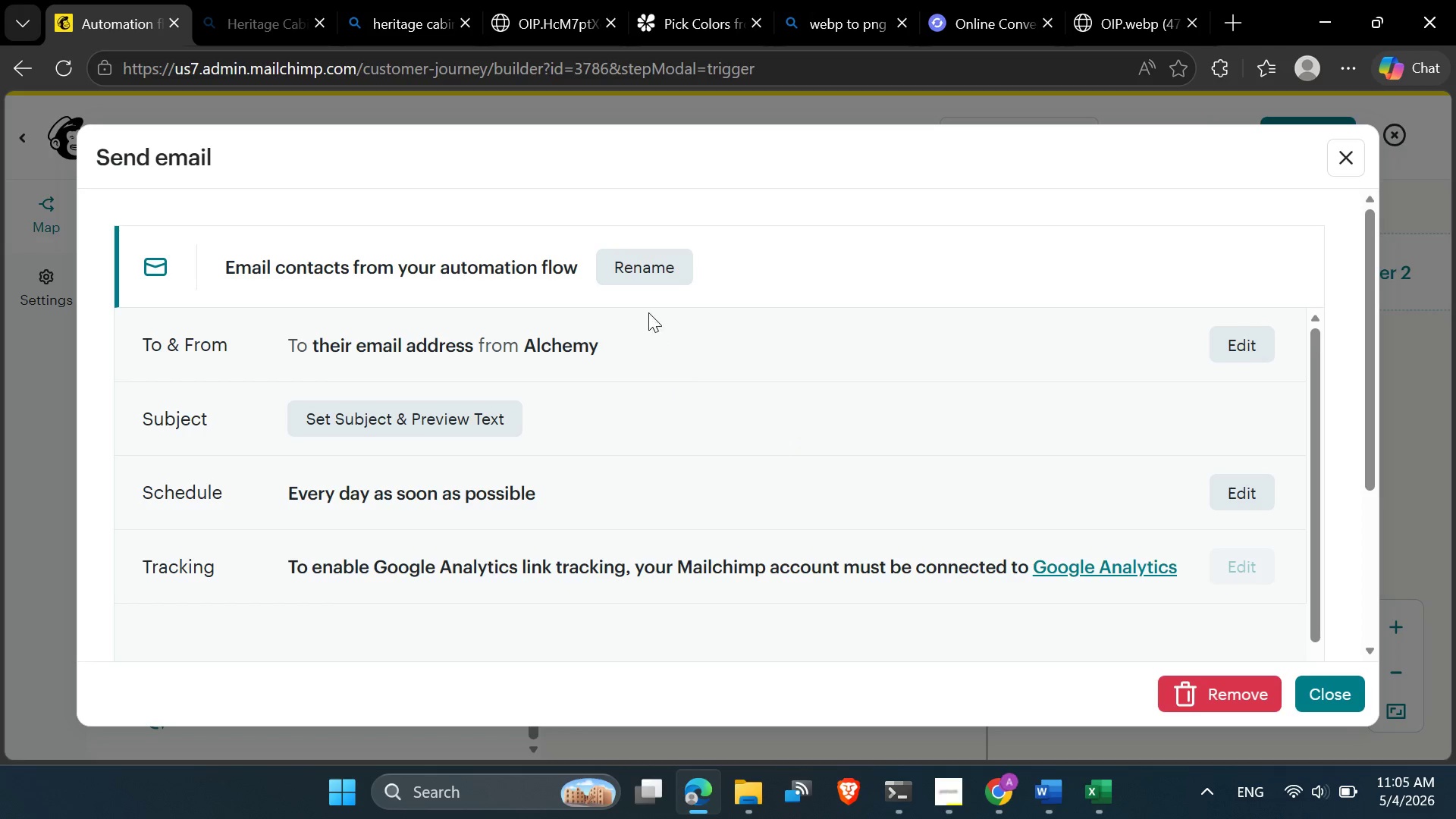 
left_click([651, 284])
 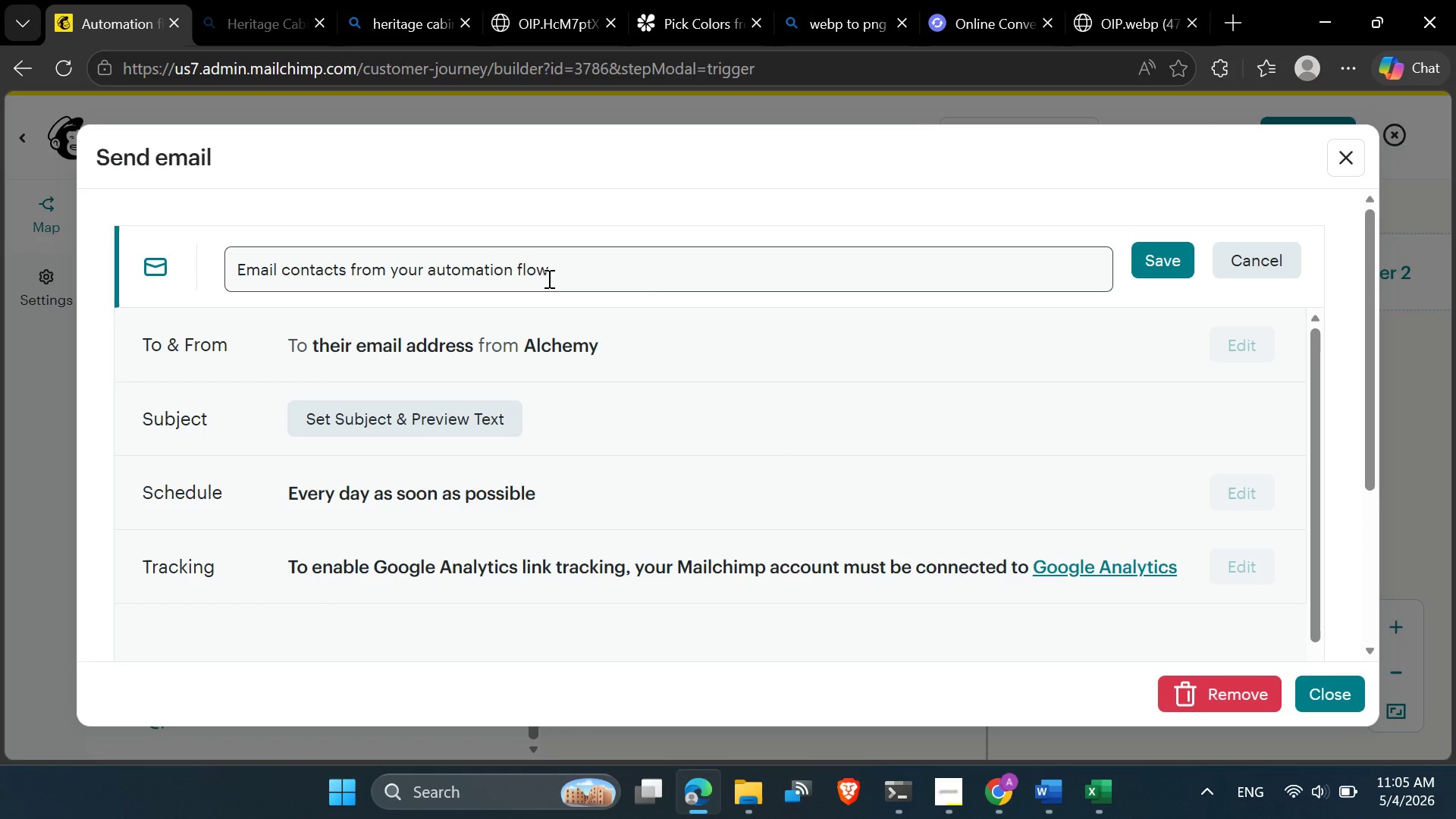 
left_click([558, 271])
 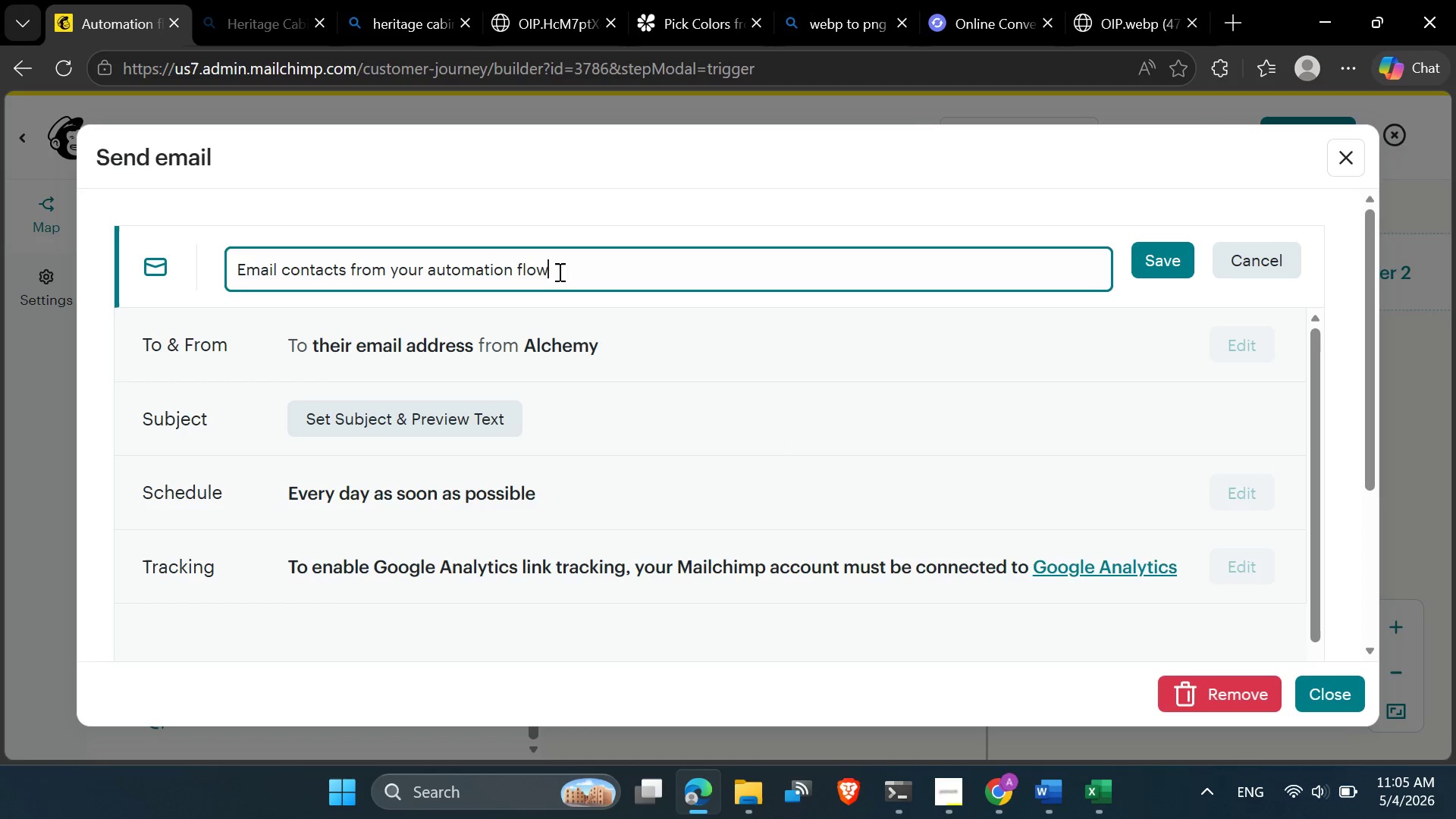 
key(Control+A)
 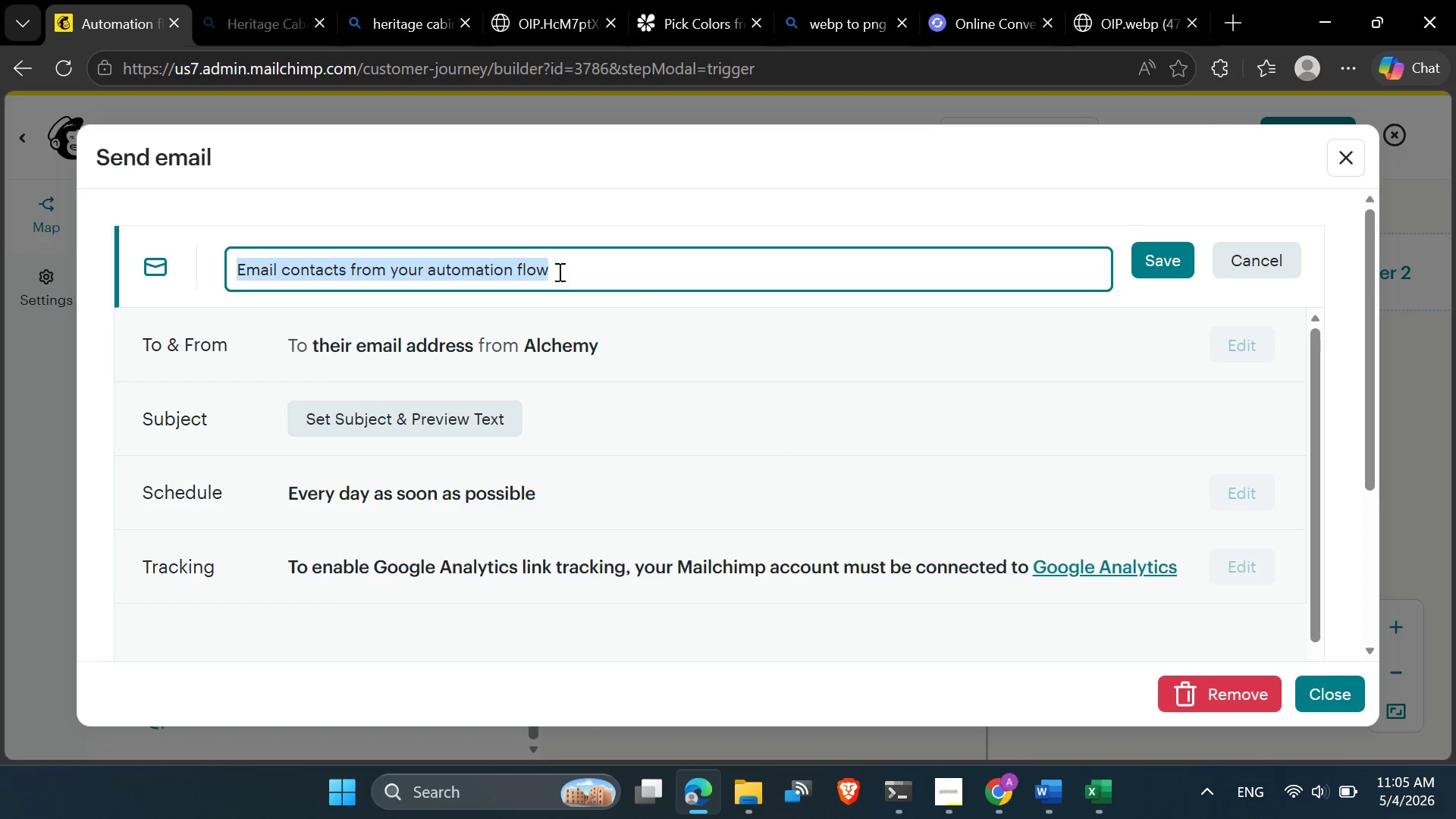 
key(Control+V)
 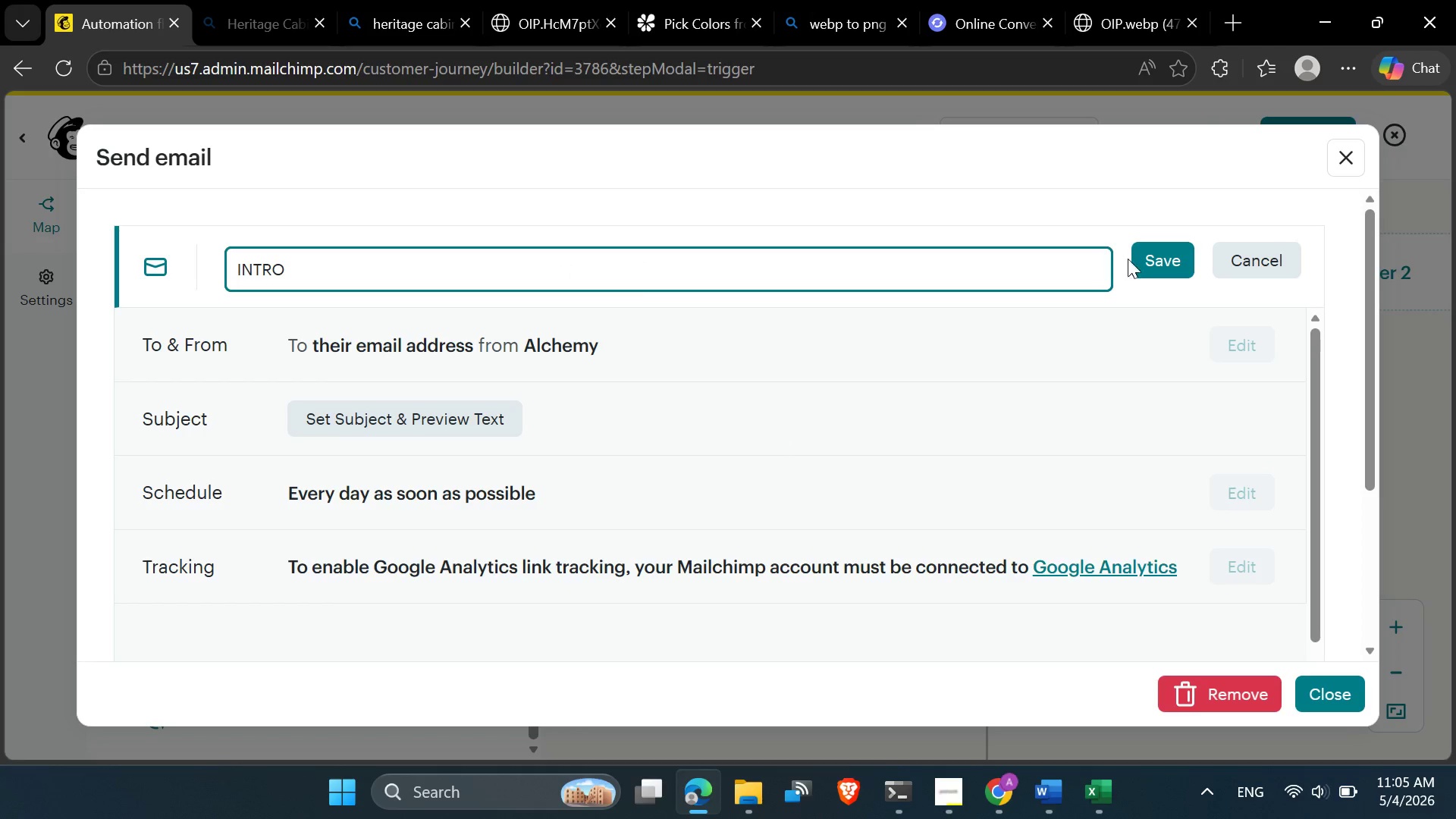 
left_click([1135, 262])
 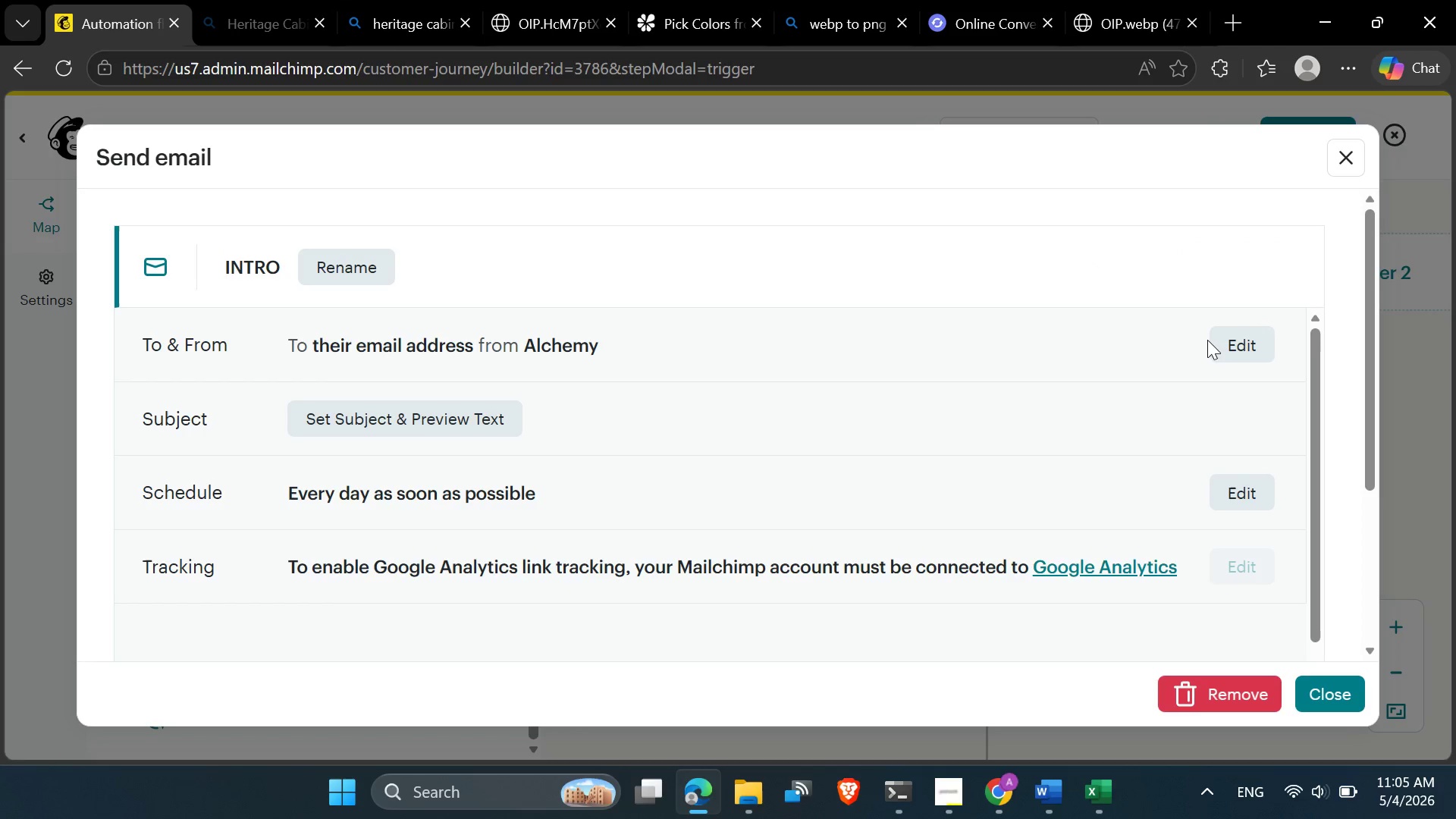 
left_click([1217, 340])
 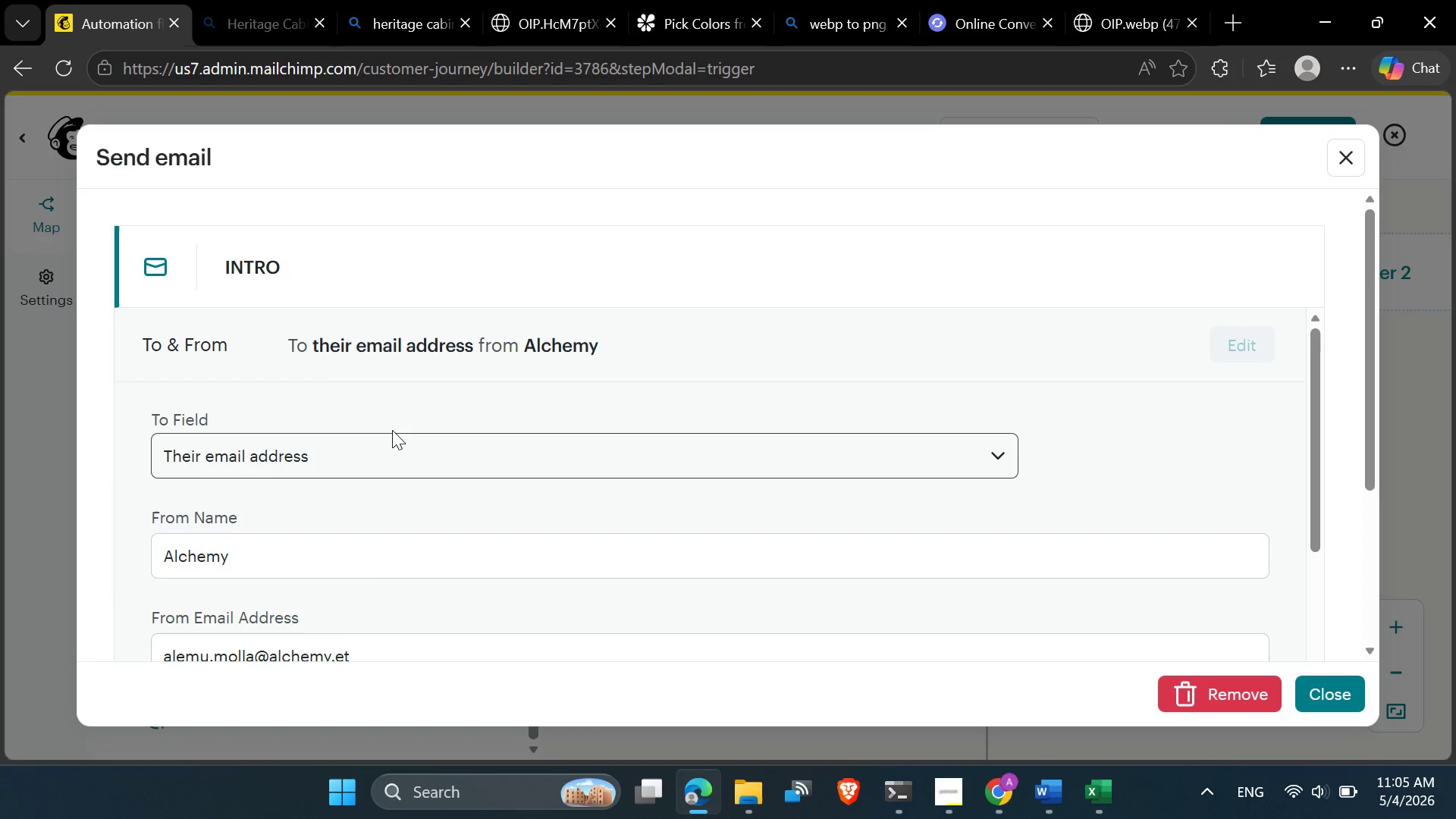 
scroll: coordinate [388, 404], scroll_direction: down, amount: 1.0
 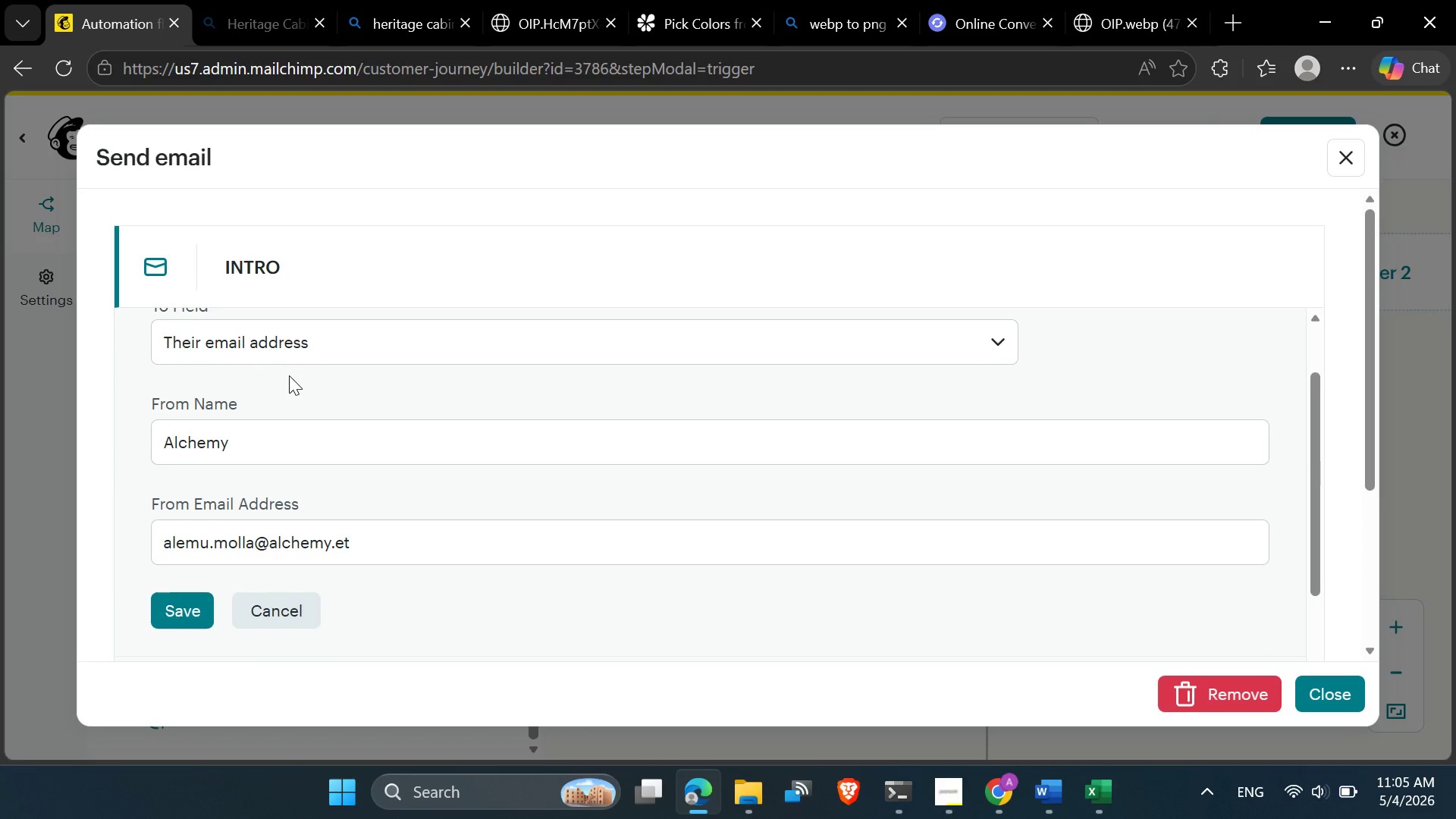 
scroll: coordinate [224, 375], scroll_direction: up, amount: 1.0
 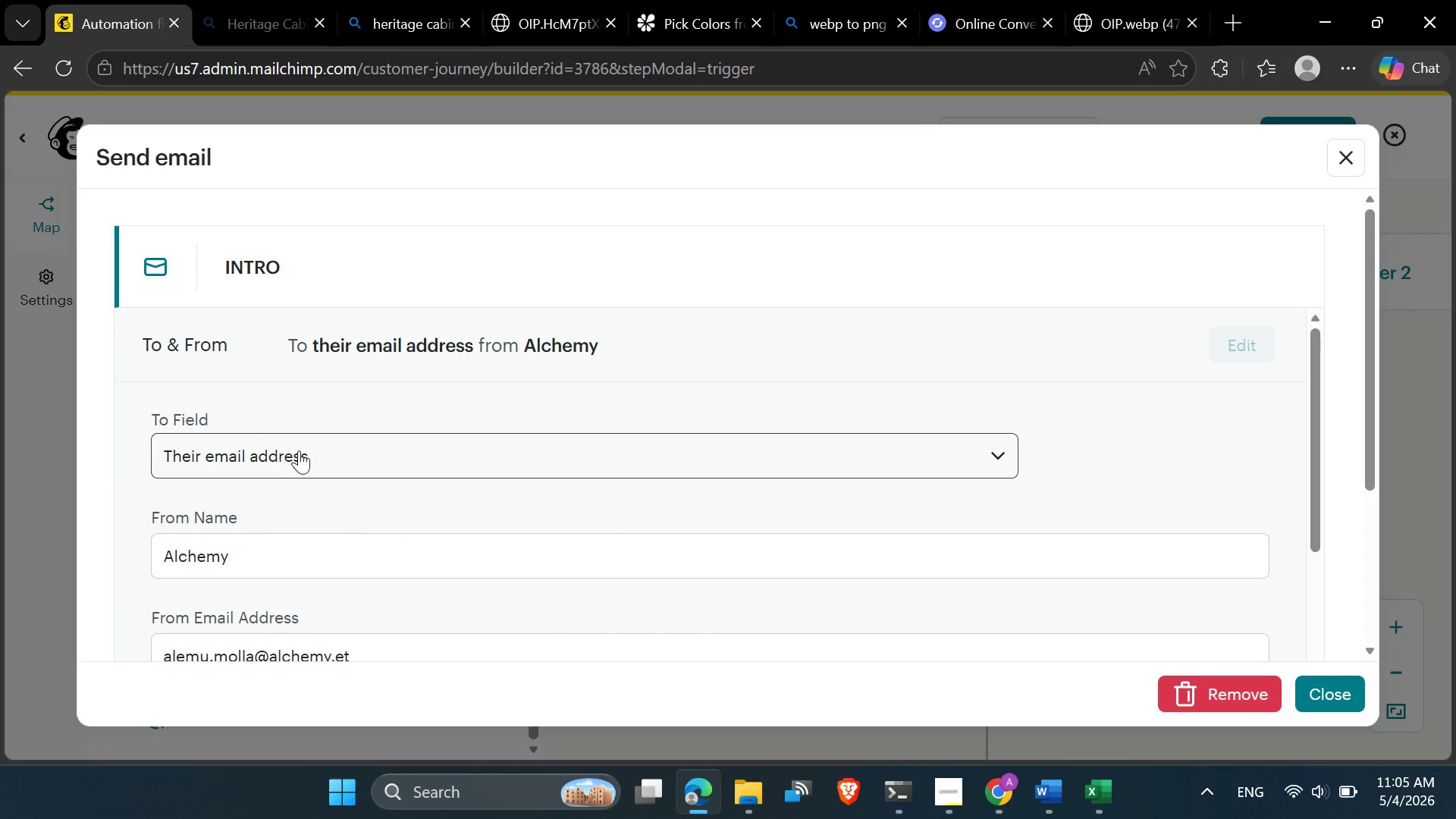 
left_click([320, 450])
 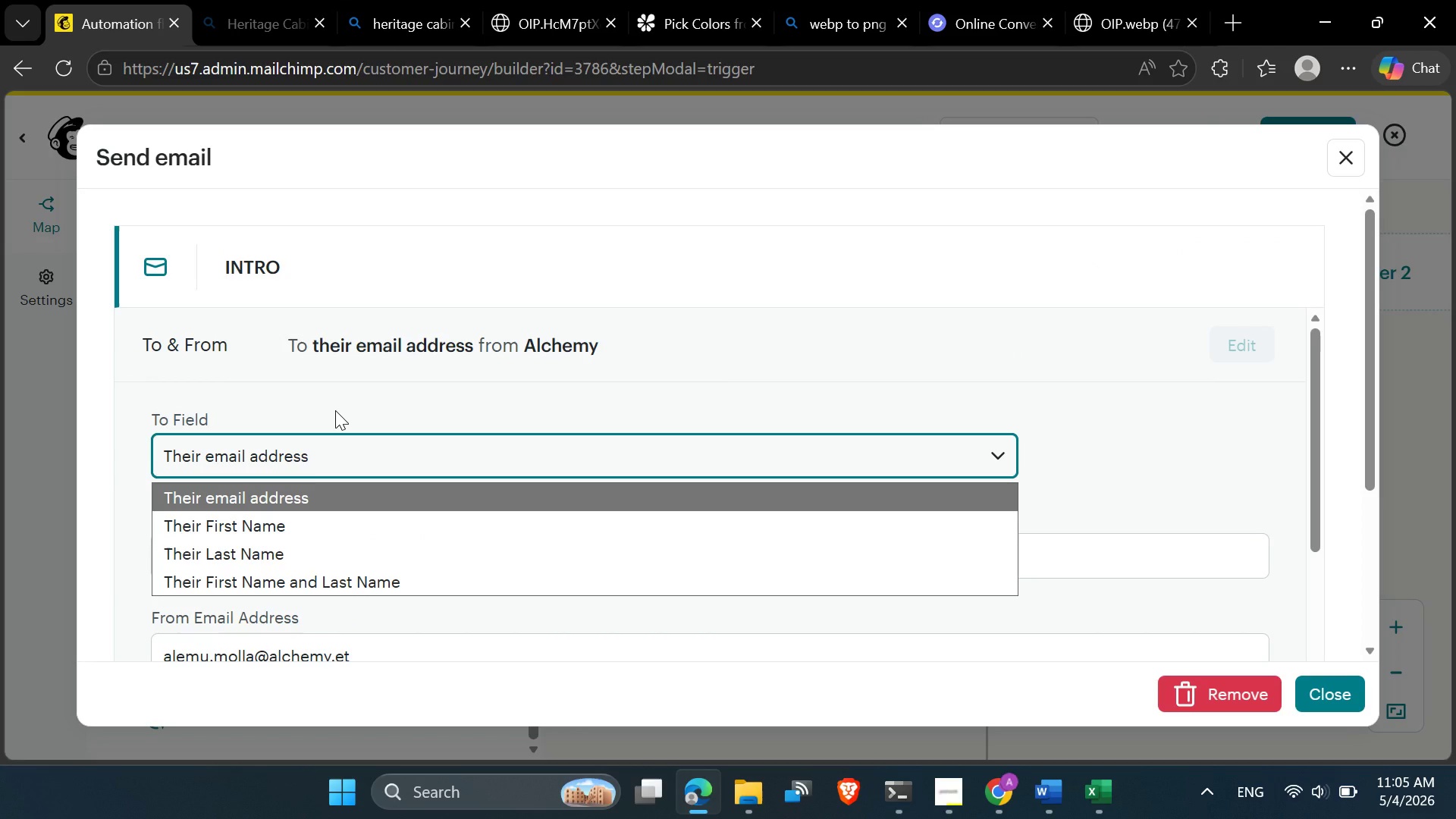 
wait(5.05)
 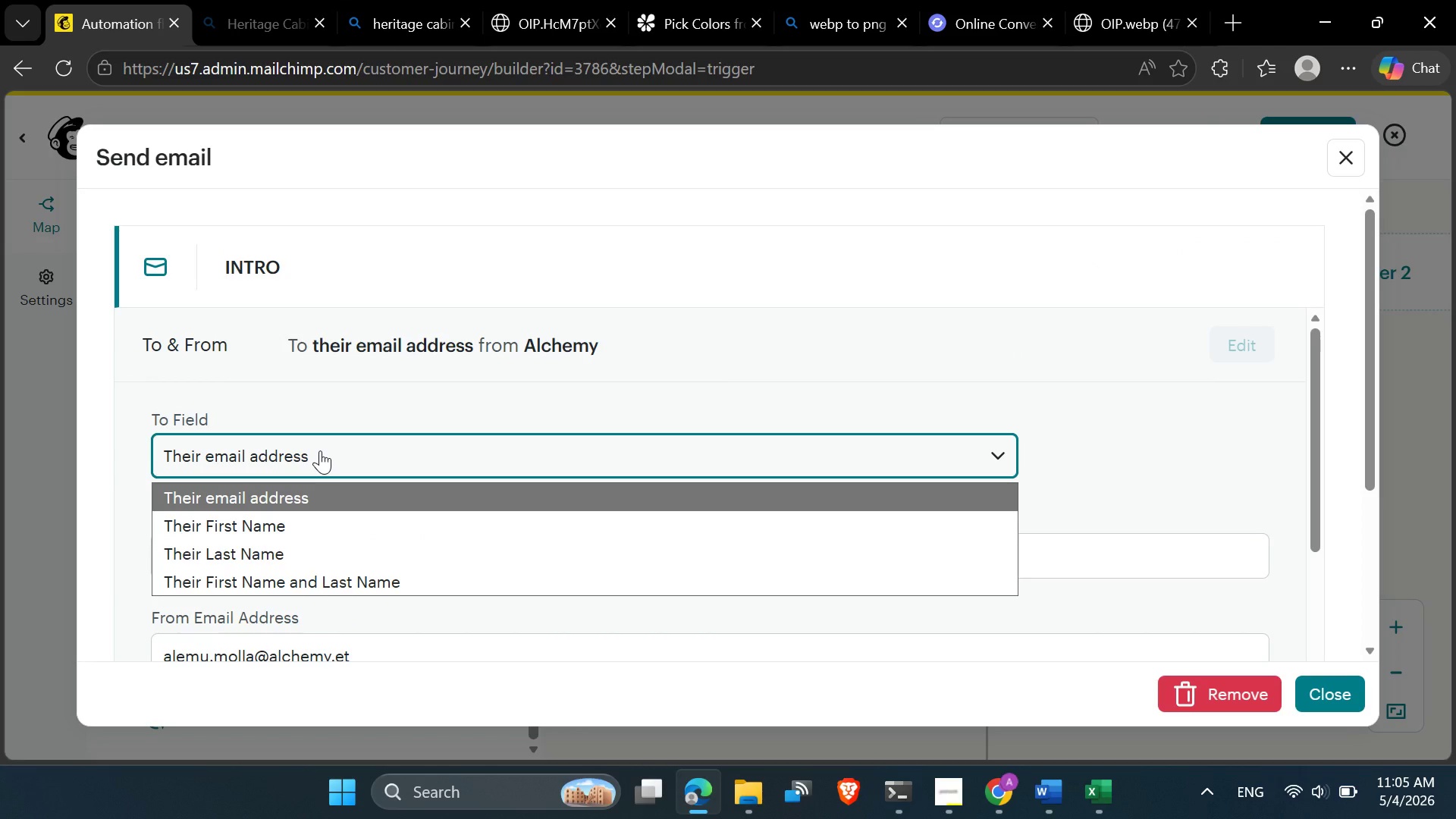 
left_click([335, 410])
 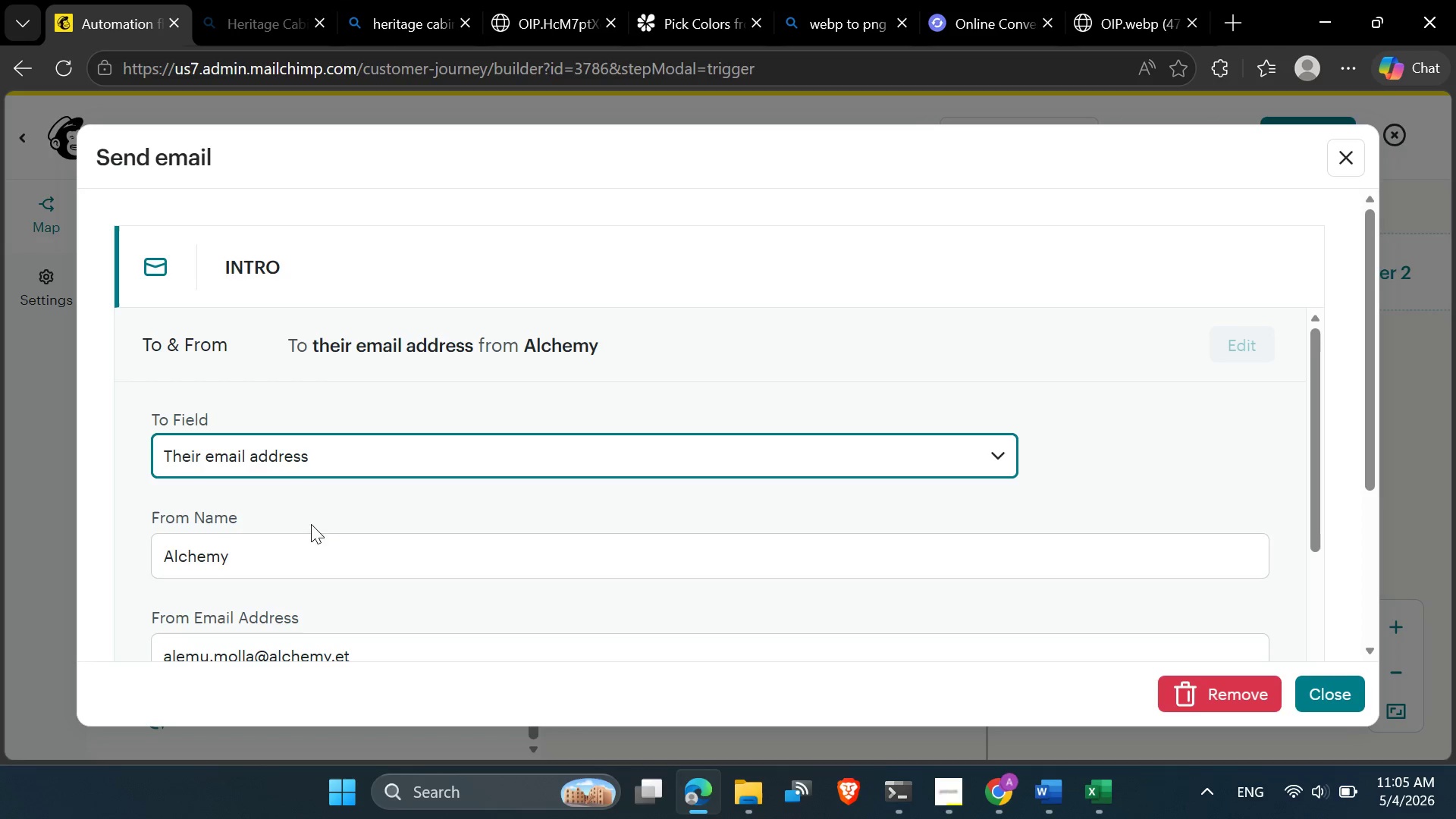 
left_click([297, 554])